 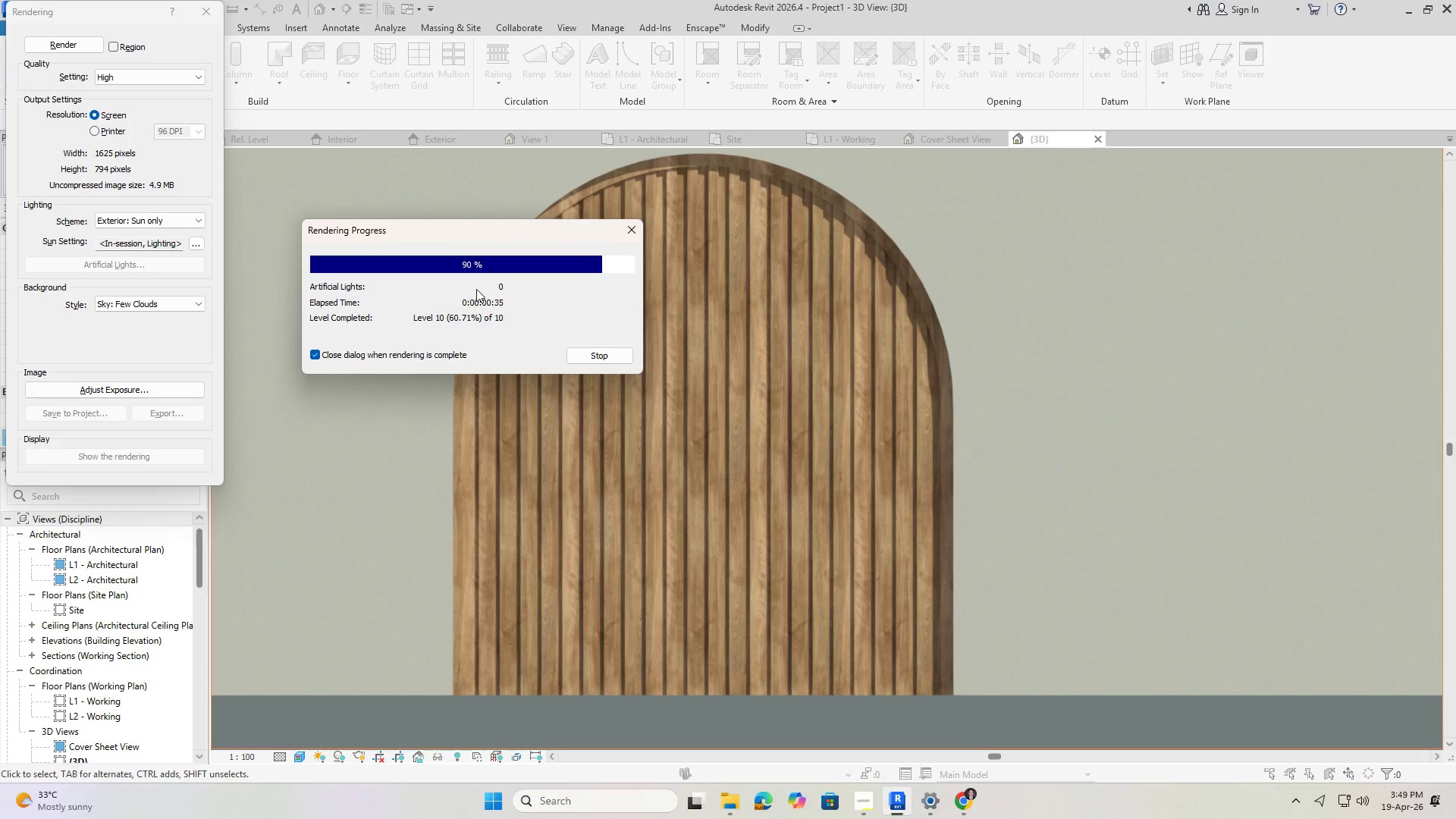 
left_click([140, 411])
 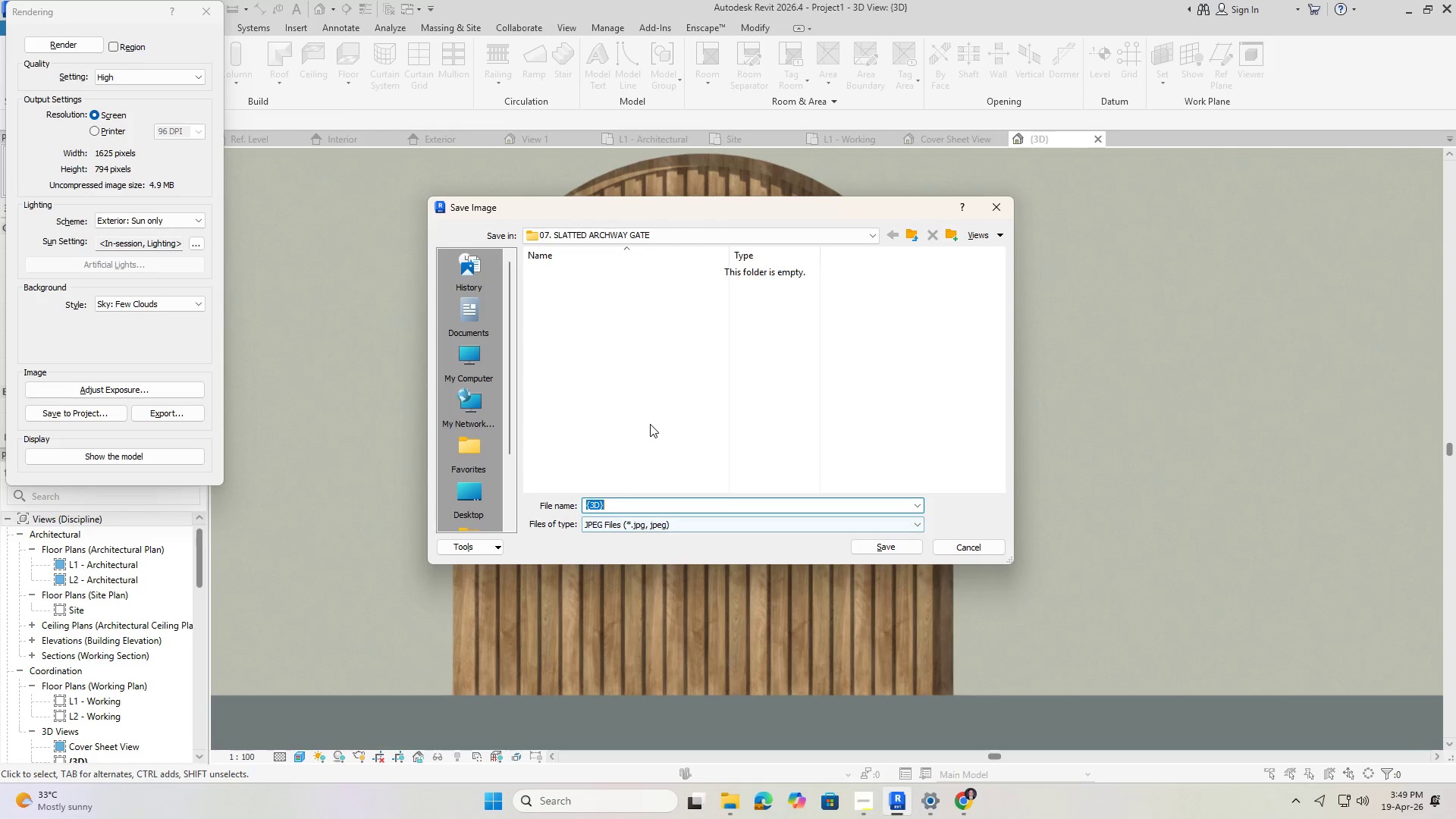 
type(Front)
 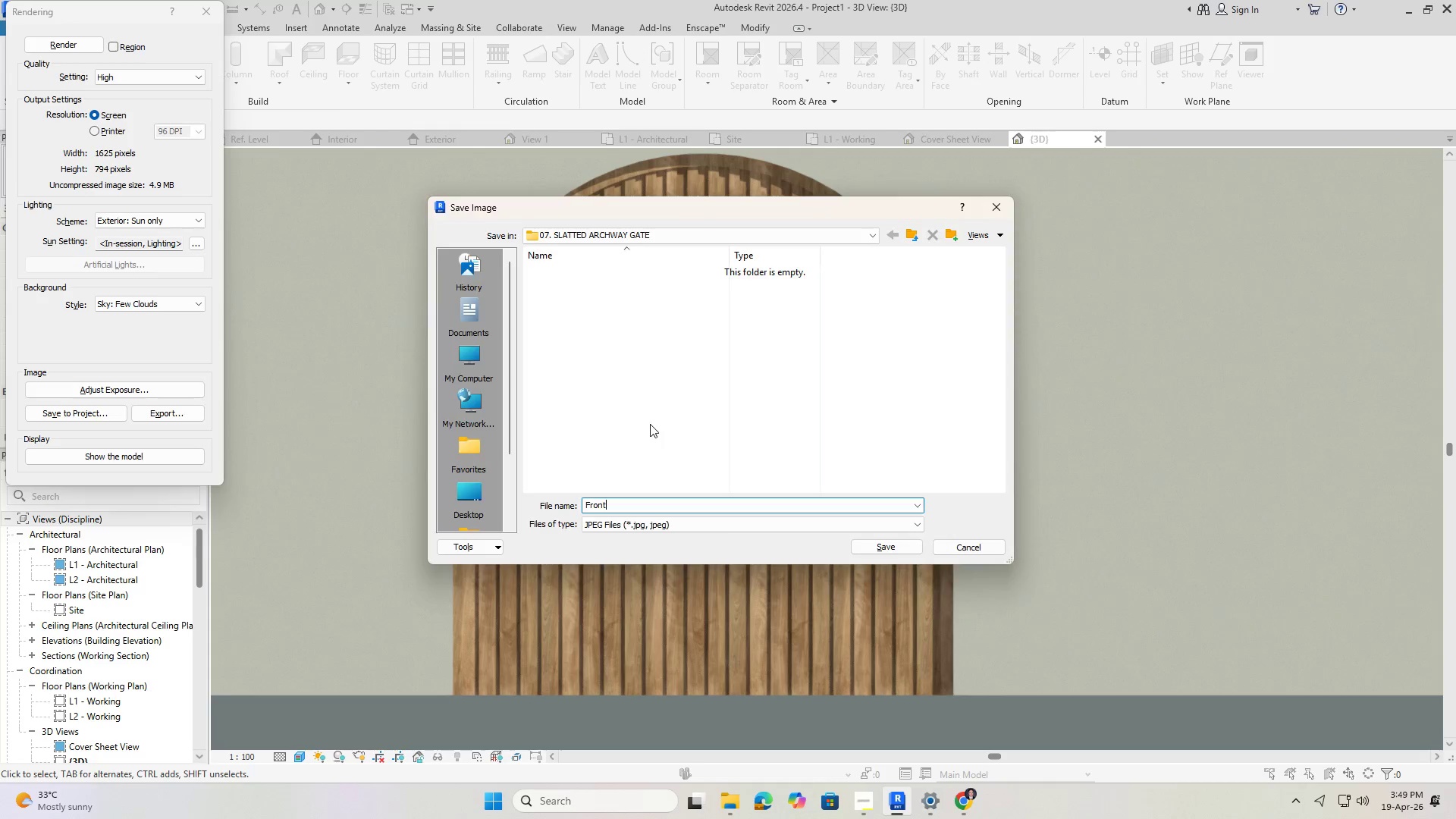 
key(Enter)
 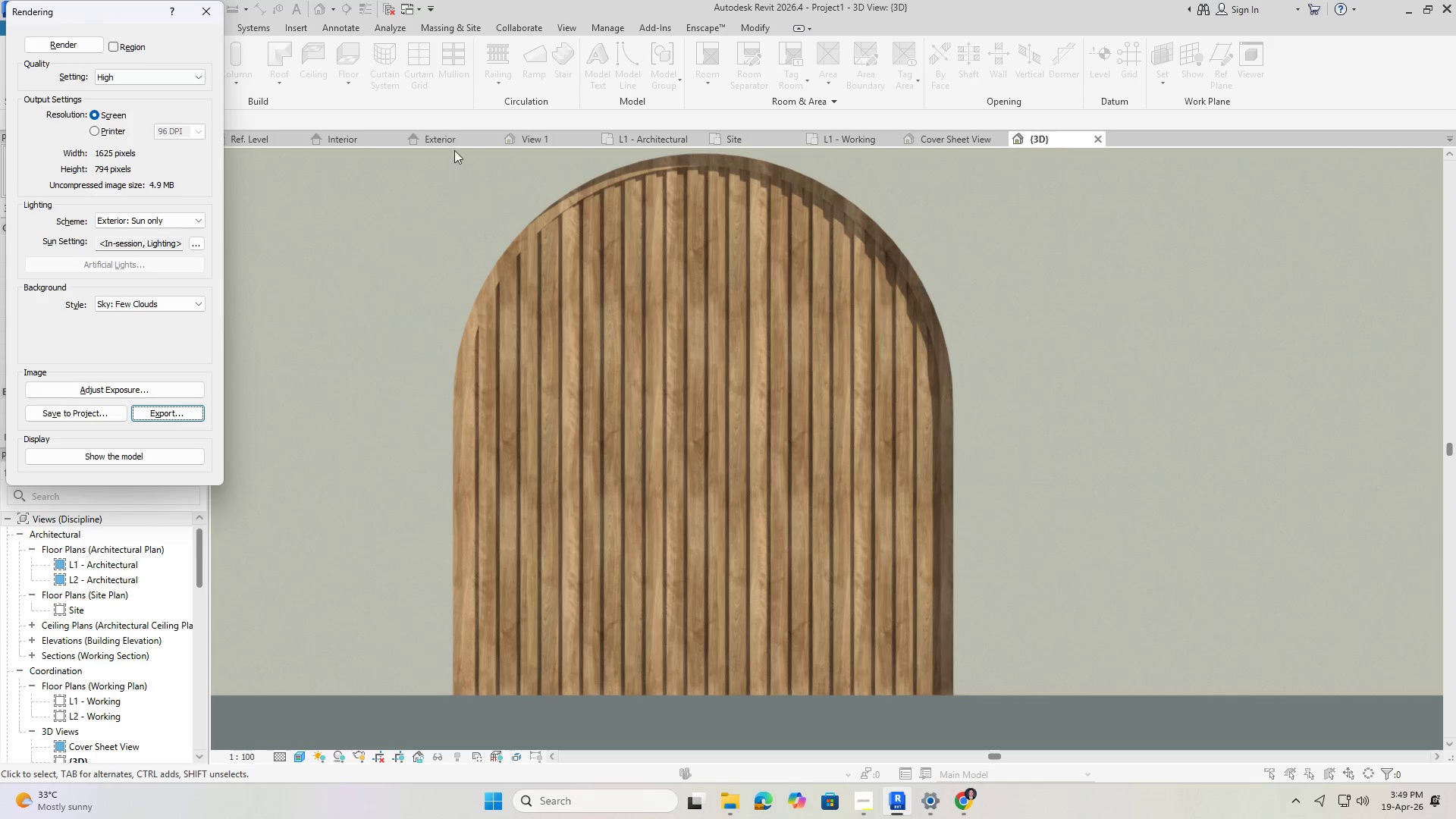 
left_click([204, 5])
 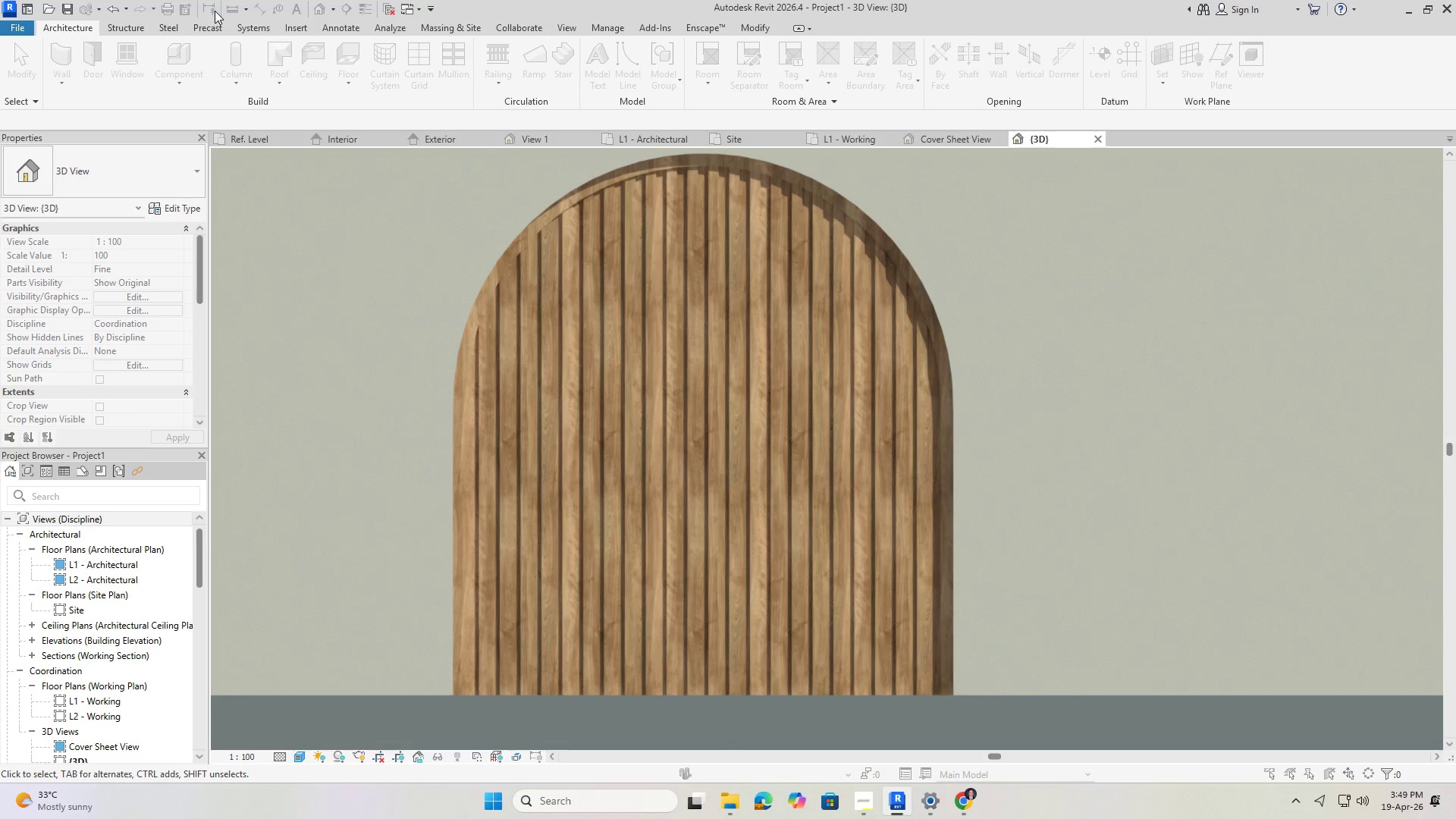 
hold_key(key=ShiftLeft, duration=0.84)
 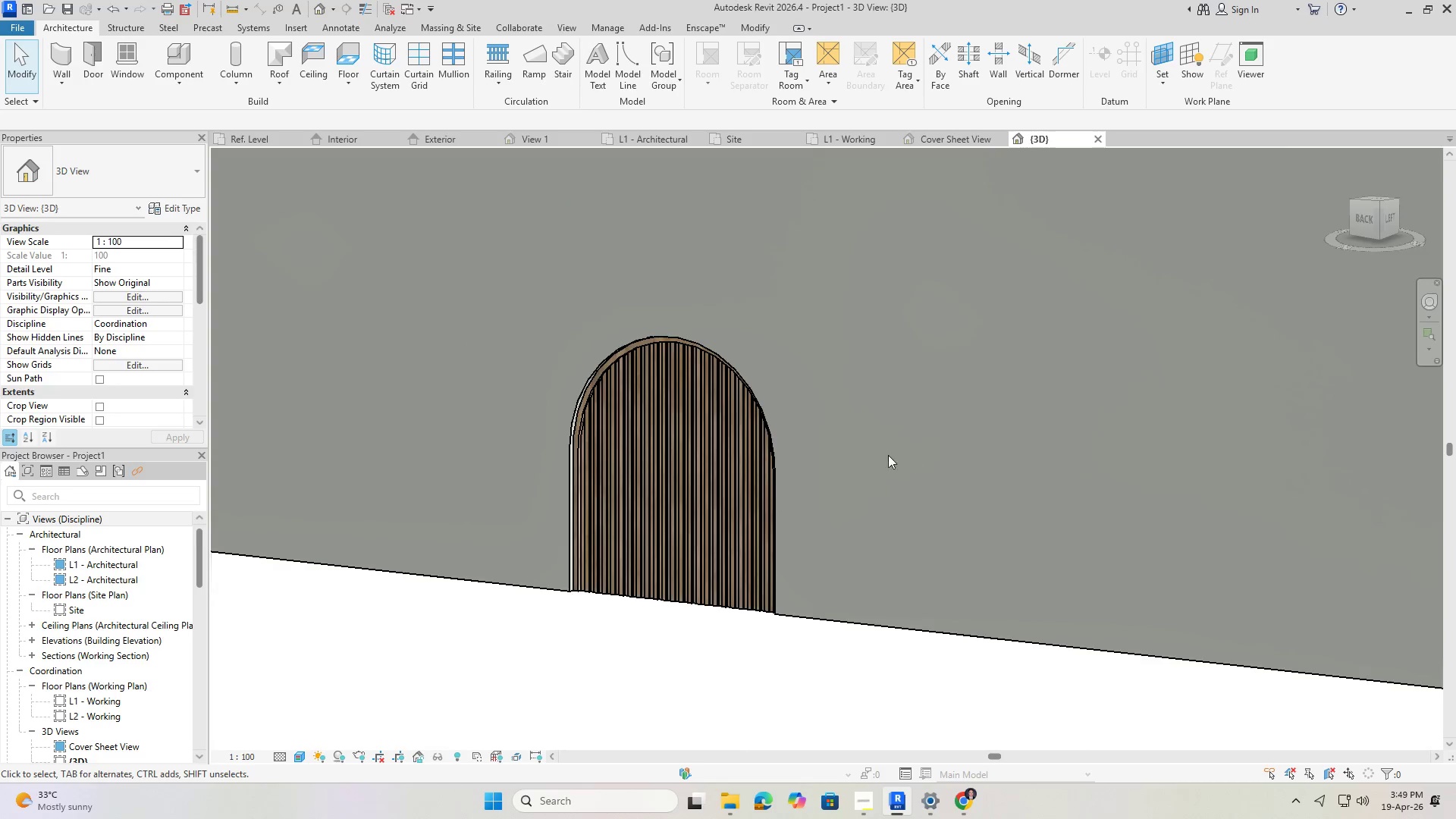 
scroll: coordinate [882, 411], scroll_direction: down, amount: 5.0
 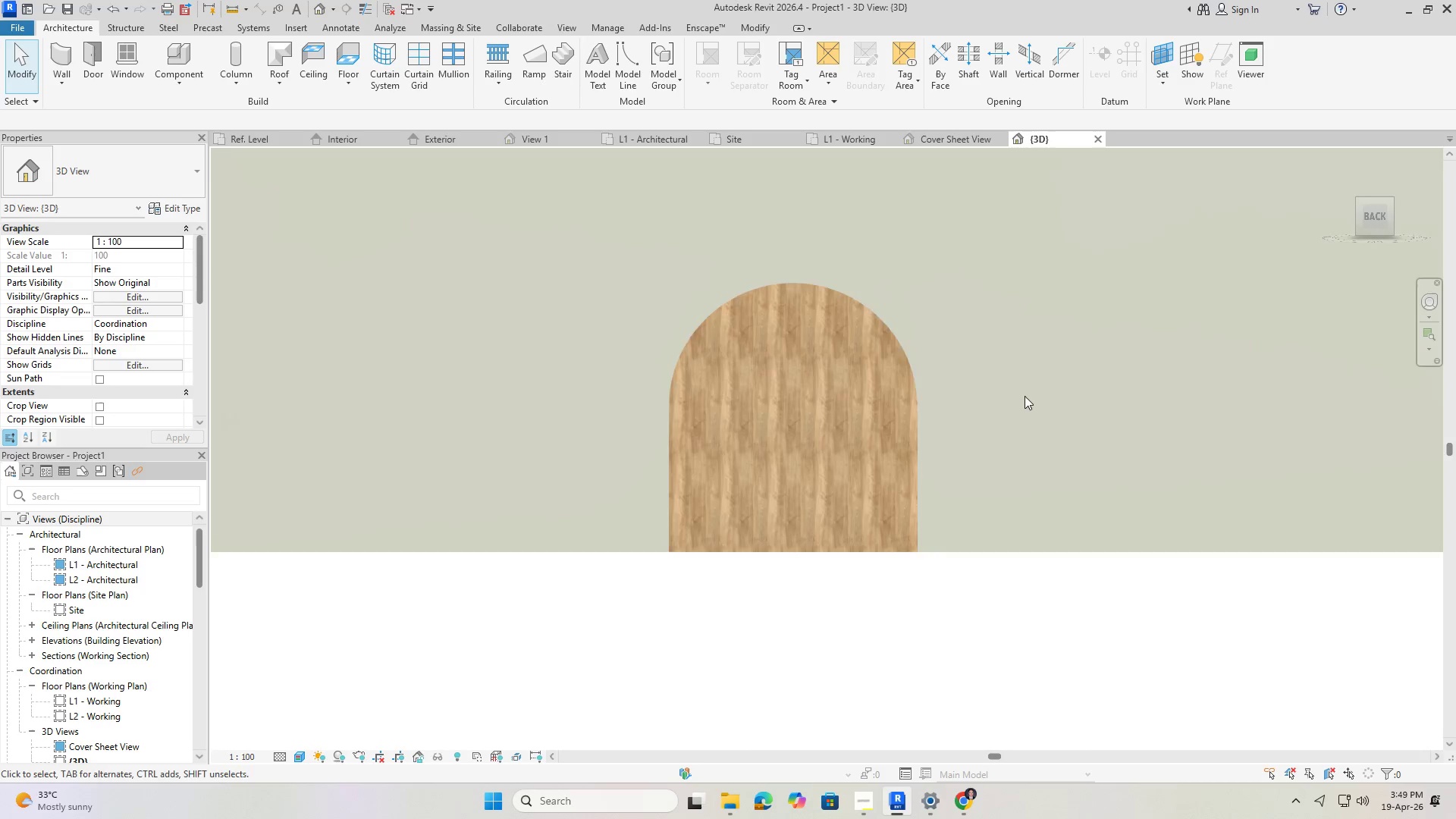 
hold_key(key=ShiftLeft, duration=1.17)
 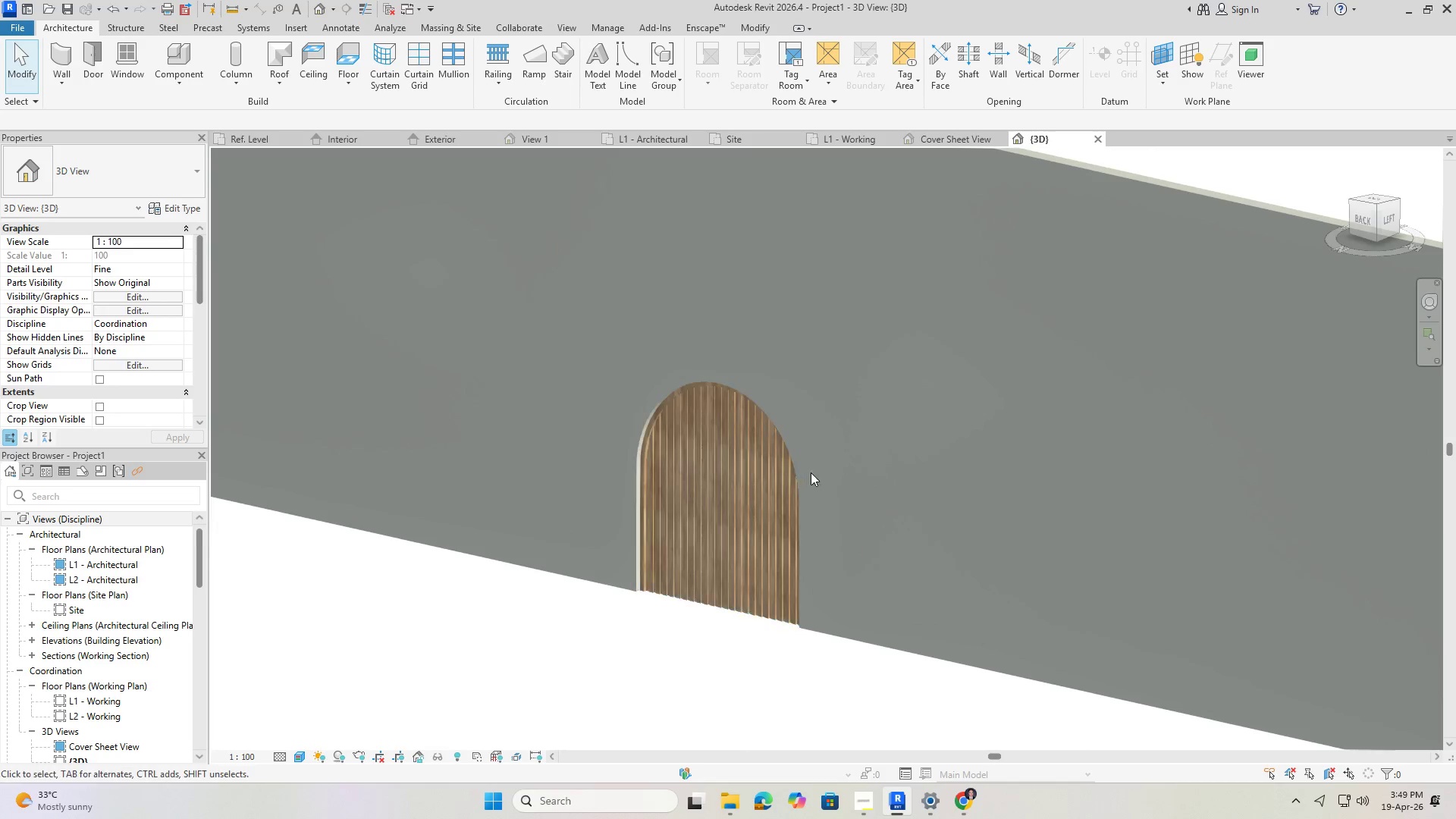 
scroll: coordinate [857, 478], scroll_direction: down, amount: 5.0
 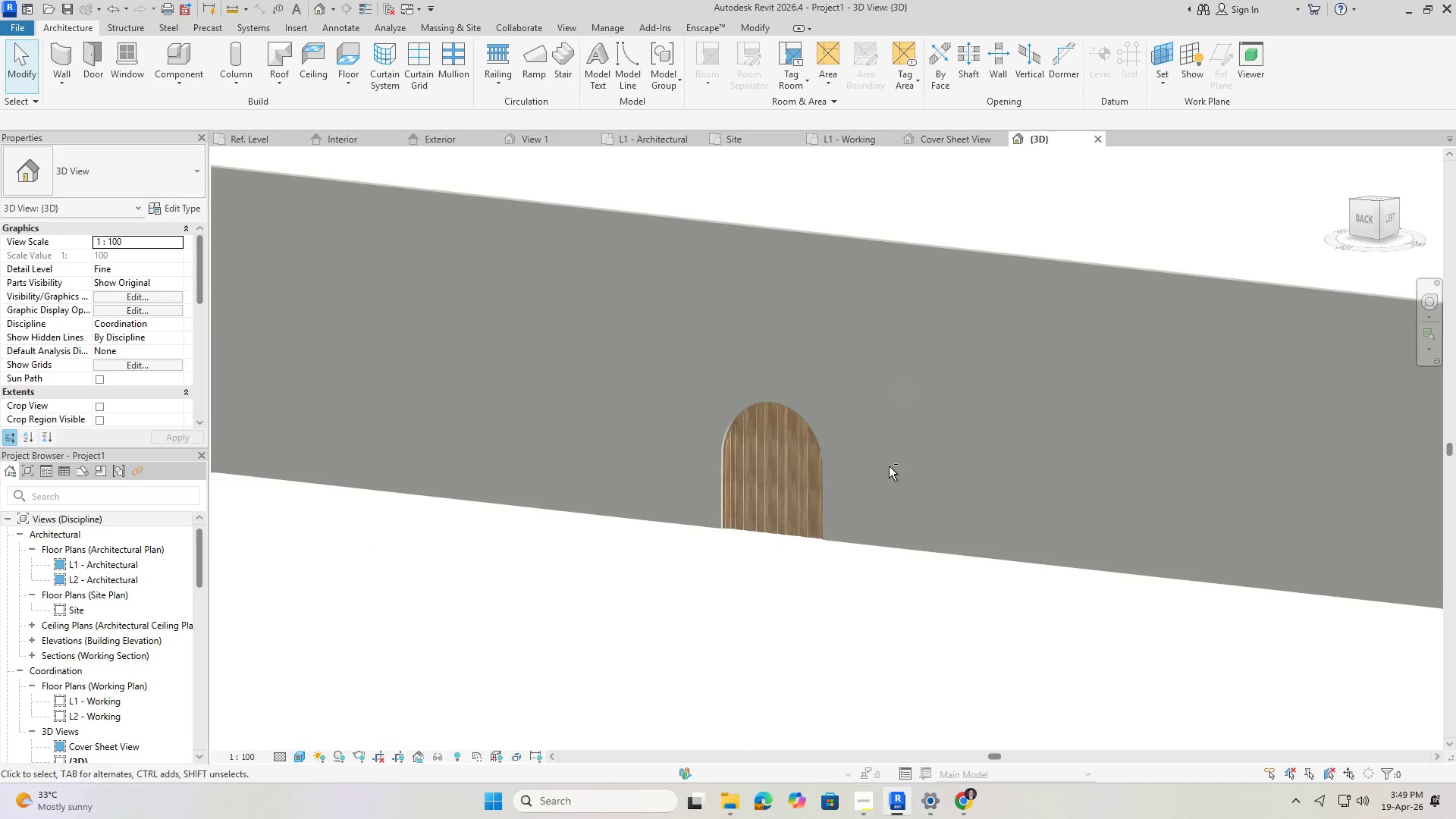 
scroll: coordinate [796, 476], scroll_direction: up, amount: 4.0
 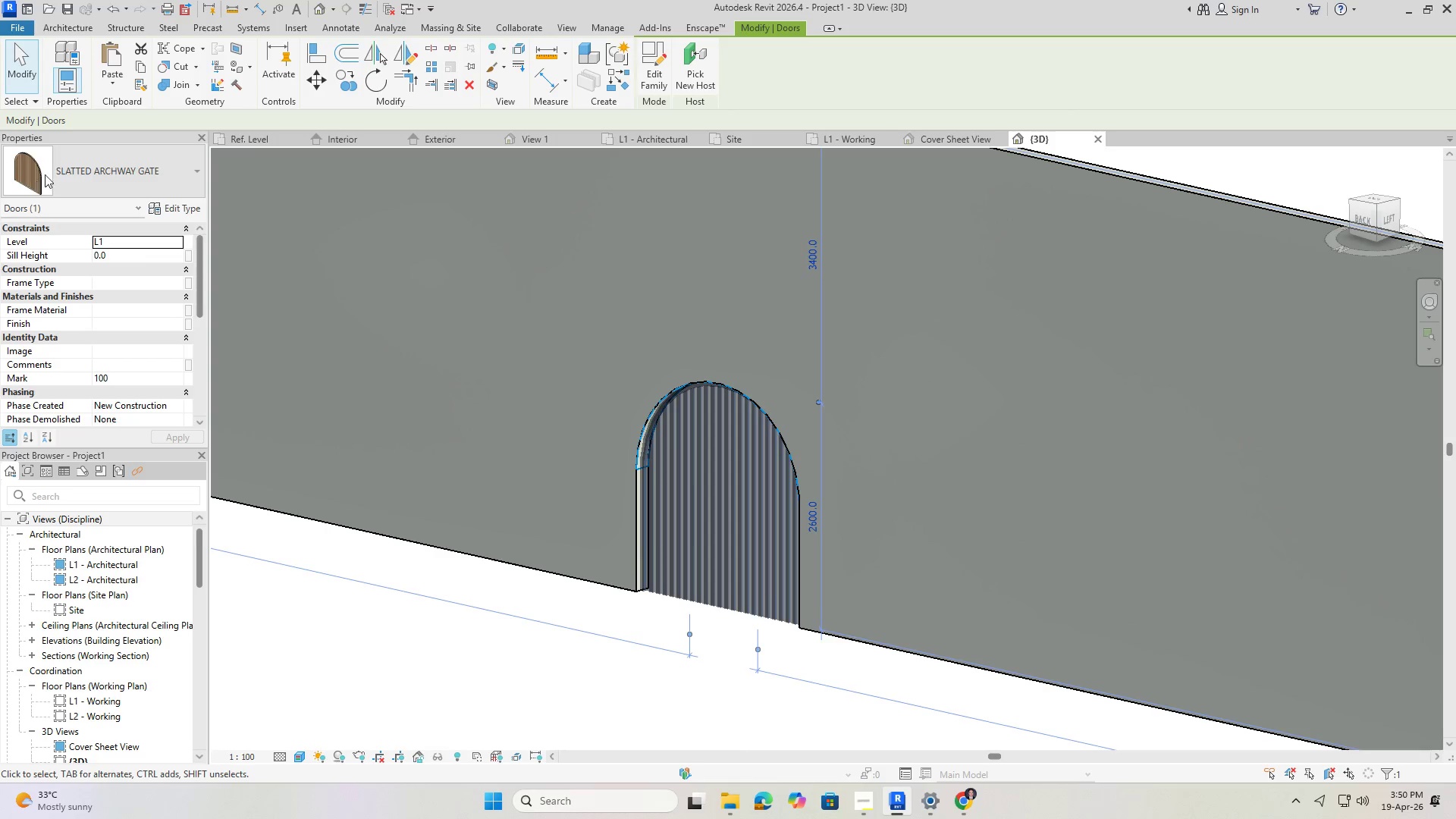 
left_click([168, 203])
 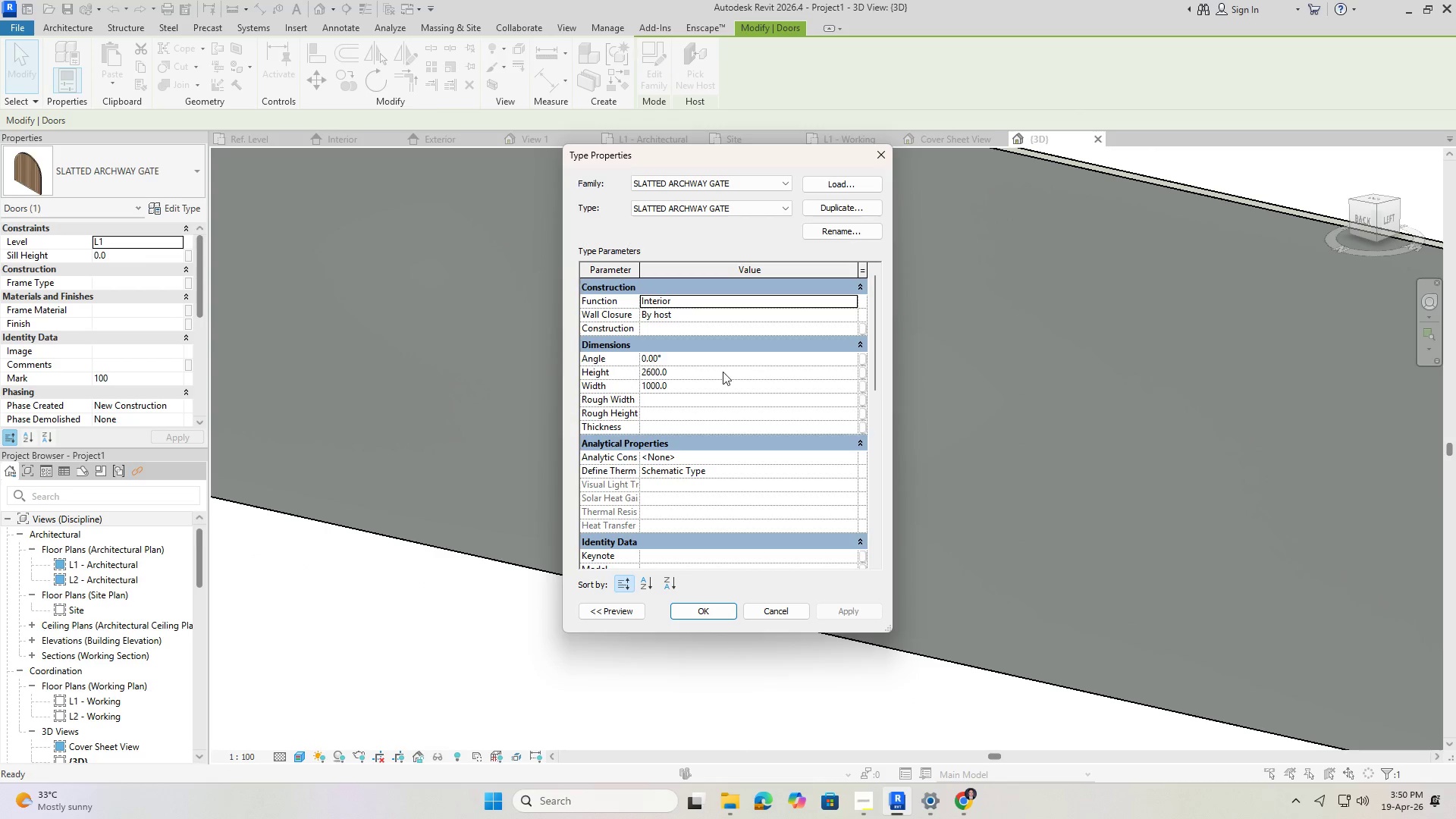 
left_click([695, 351])
 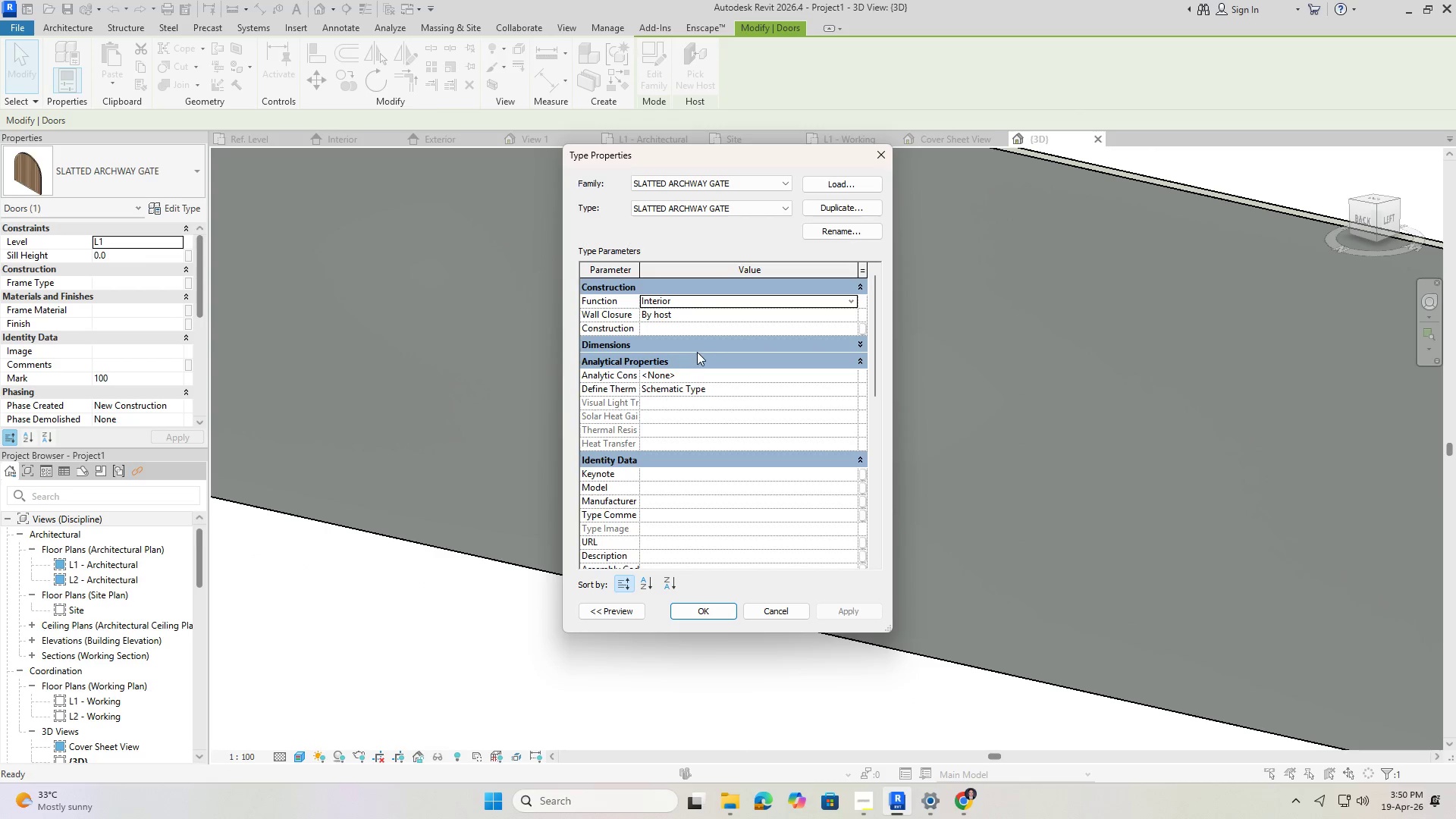 
left_click([697, 345])
 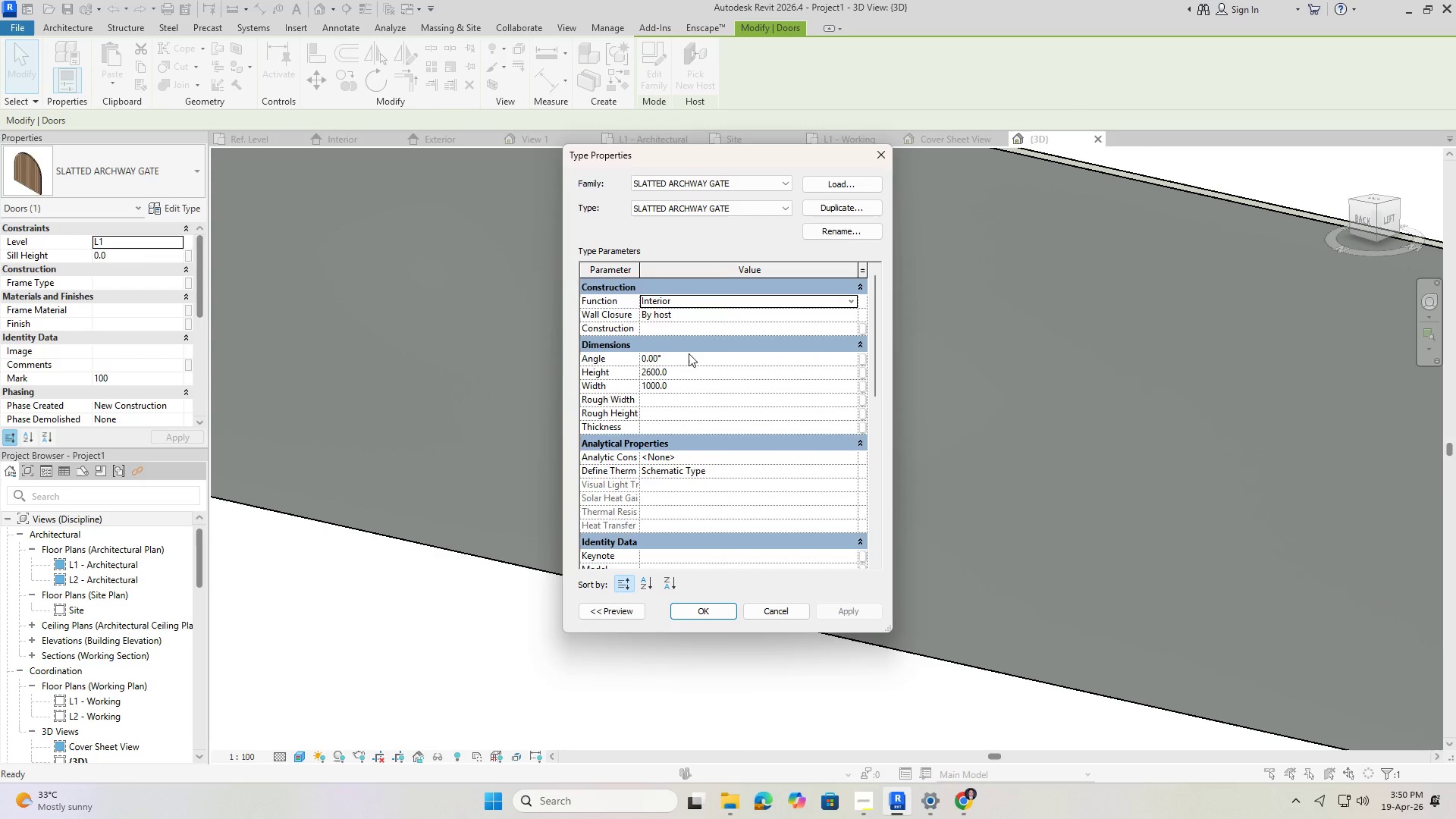 
left_click([686, 359])
 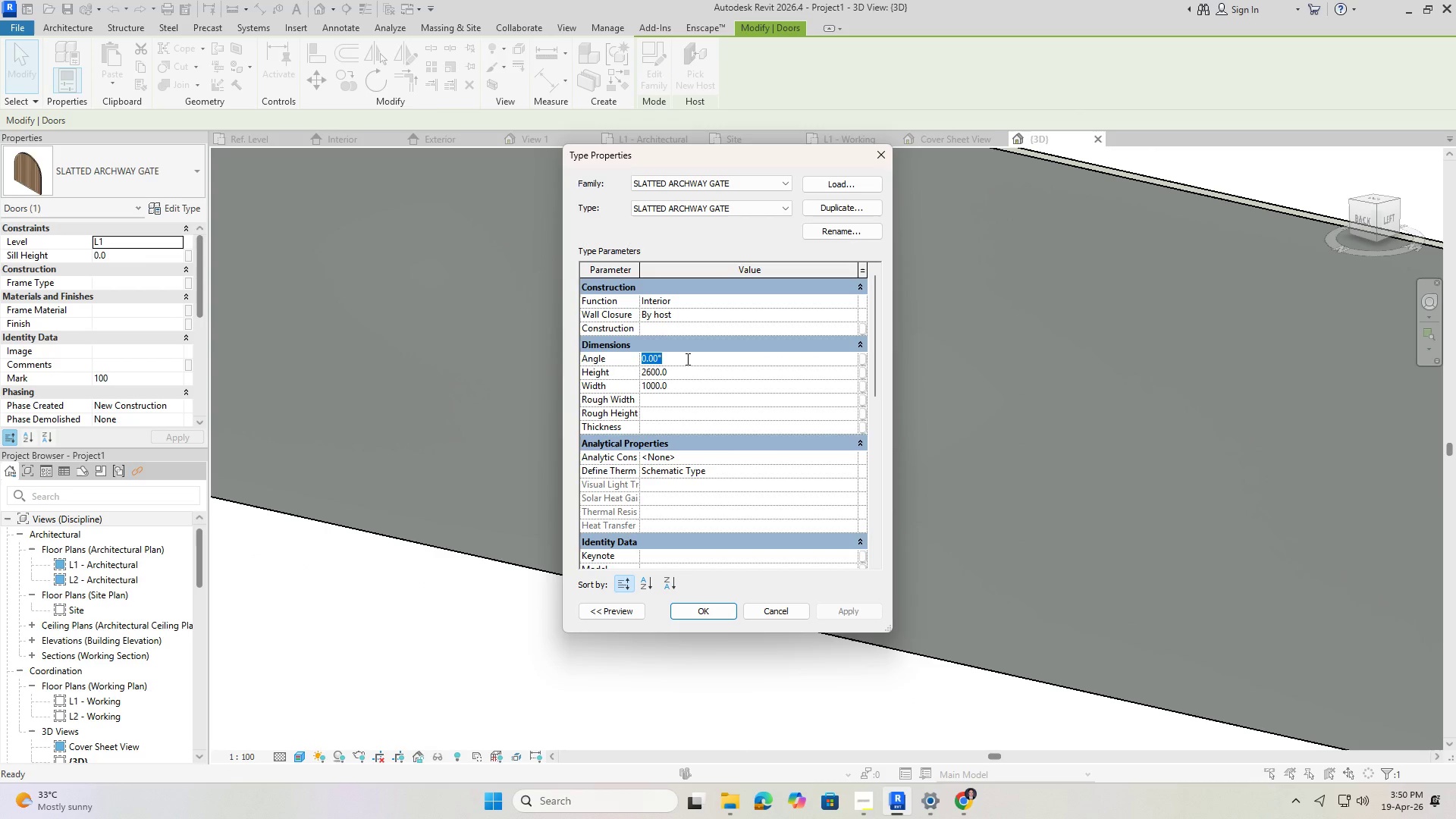 
key(Numpad3)
 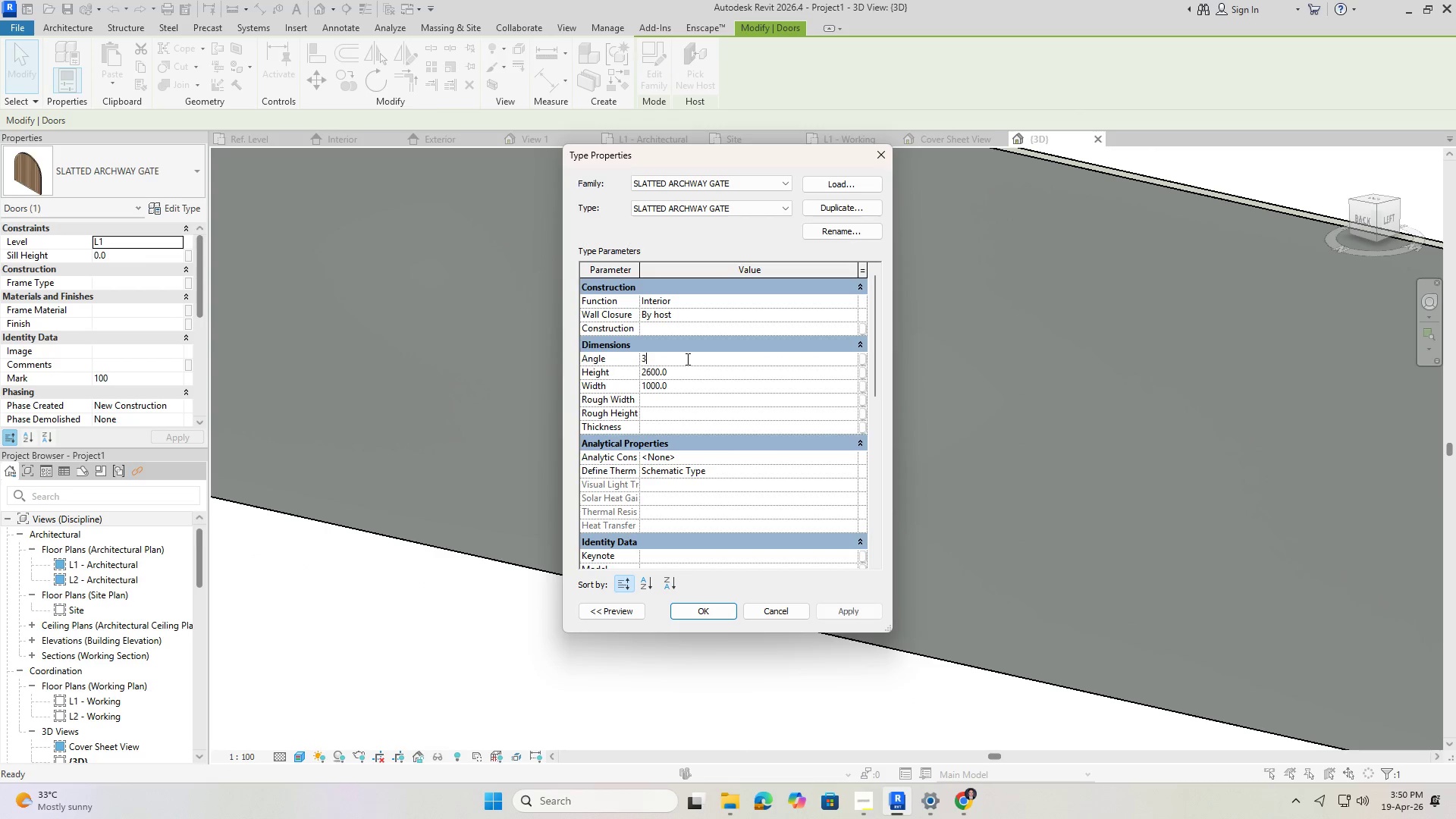 
key(Numpad0)
 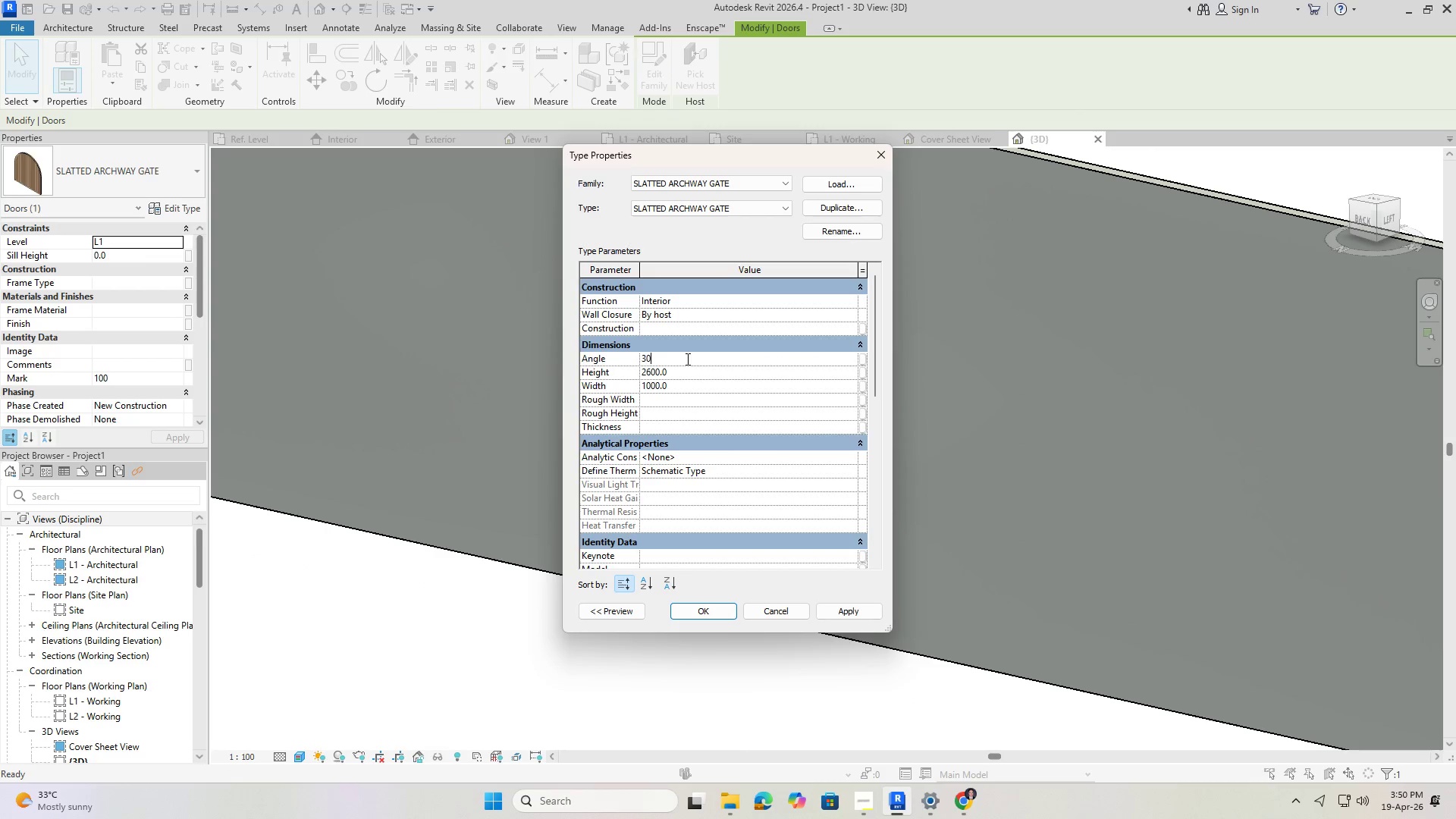 
key(NumpadEnter)
 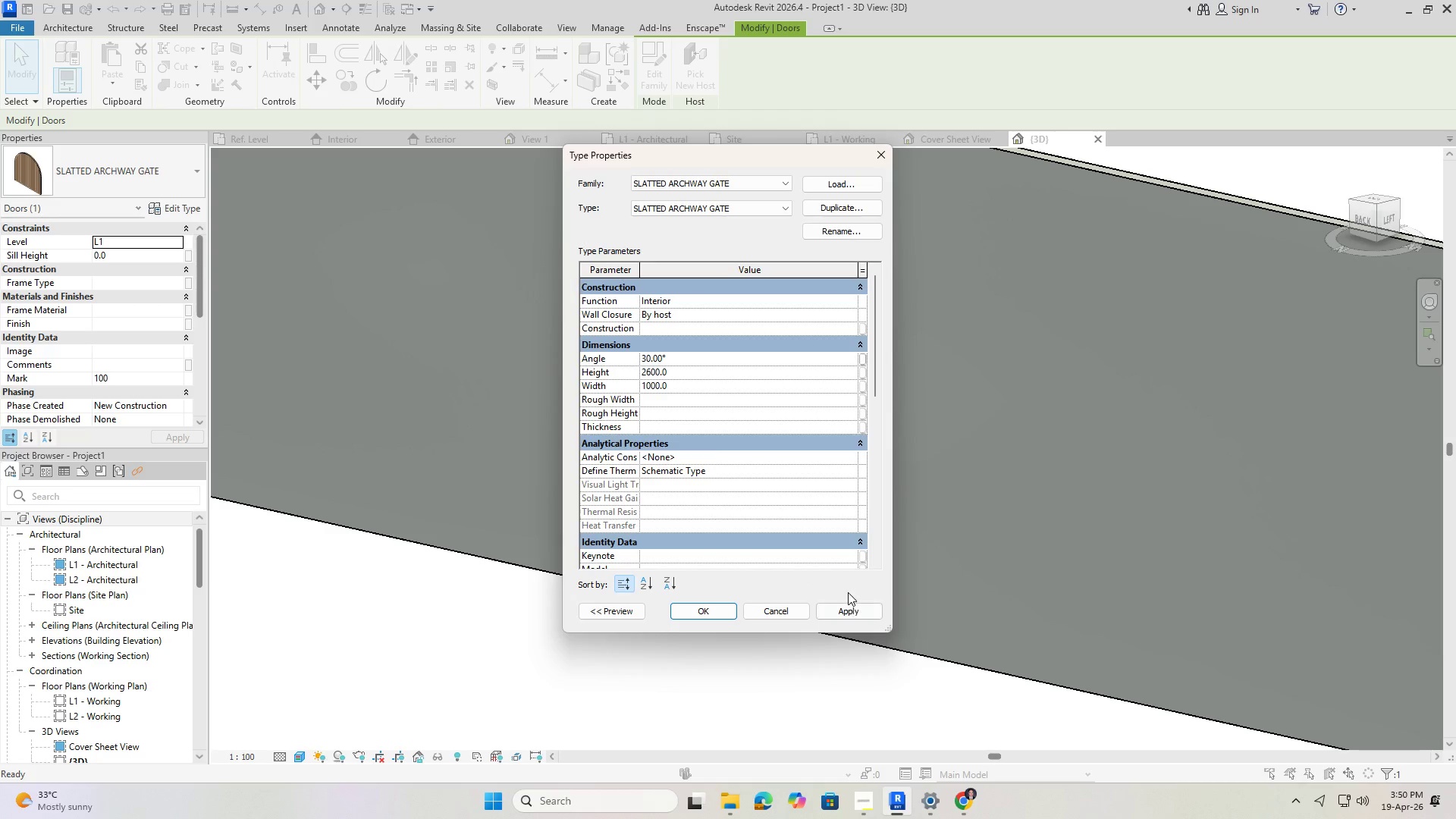 
double_click([843, 614])
 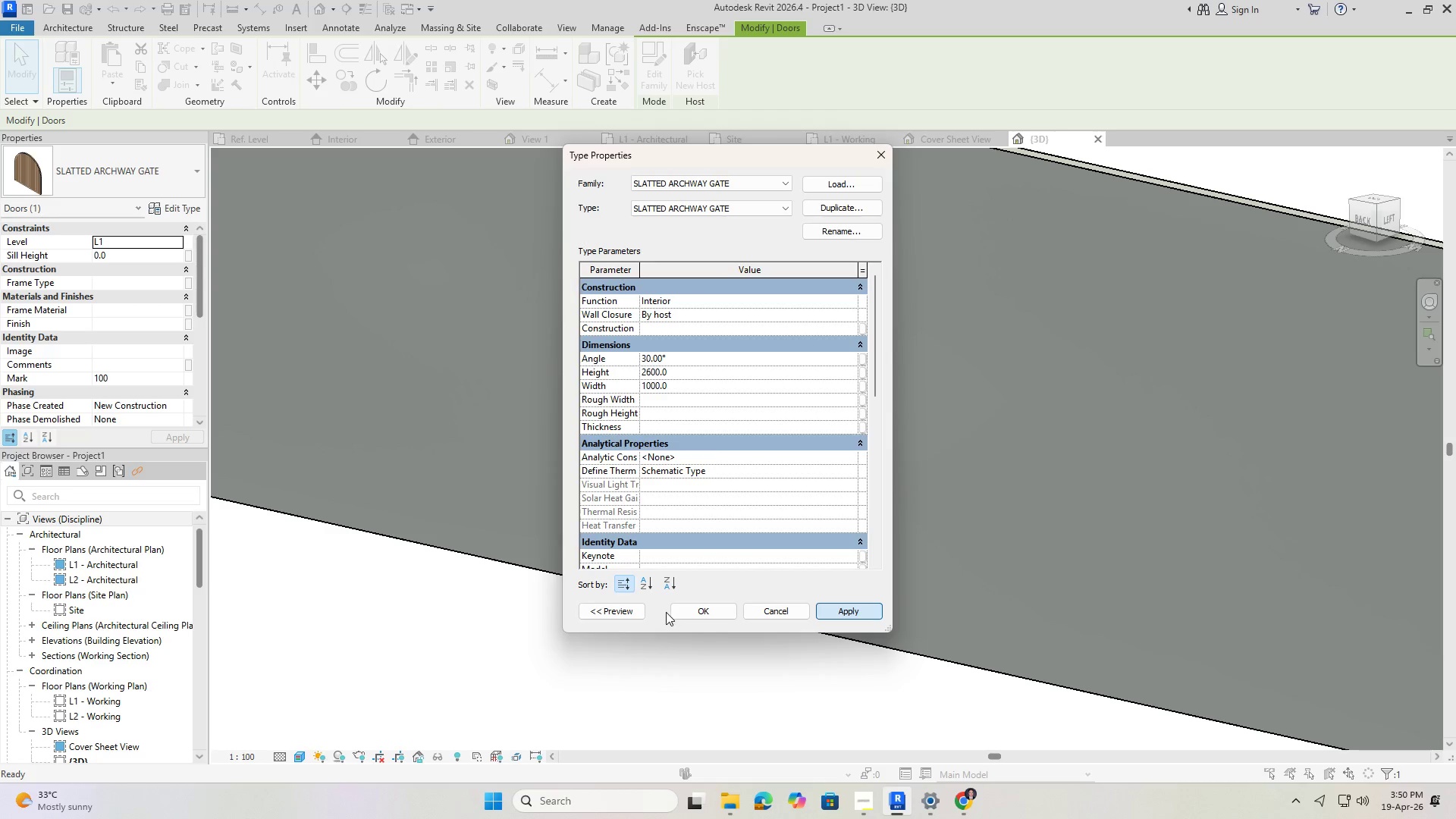 
left_click([701, 609])
 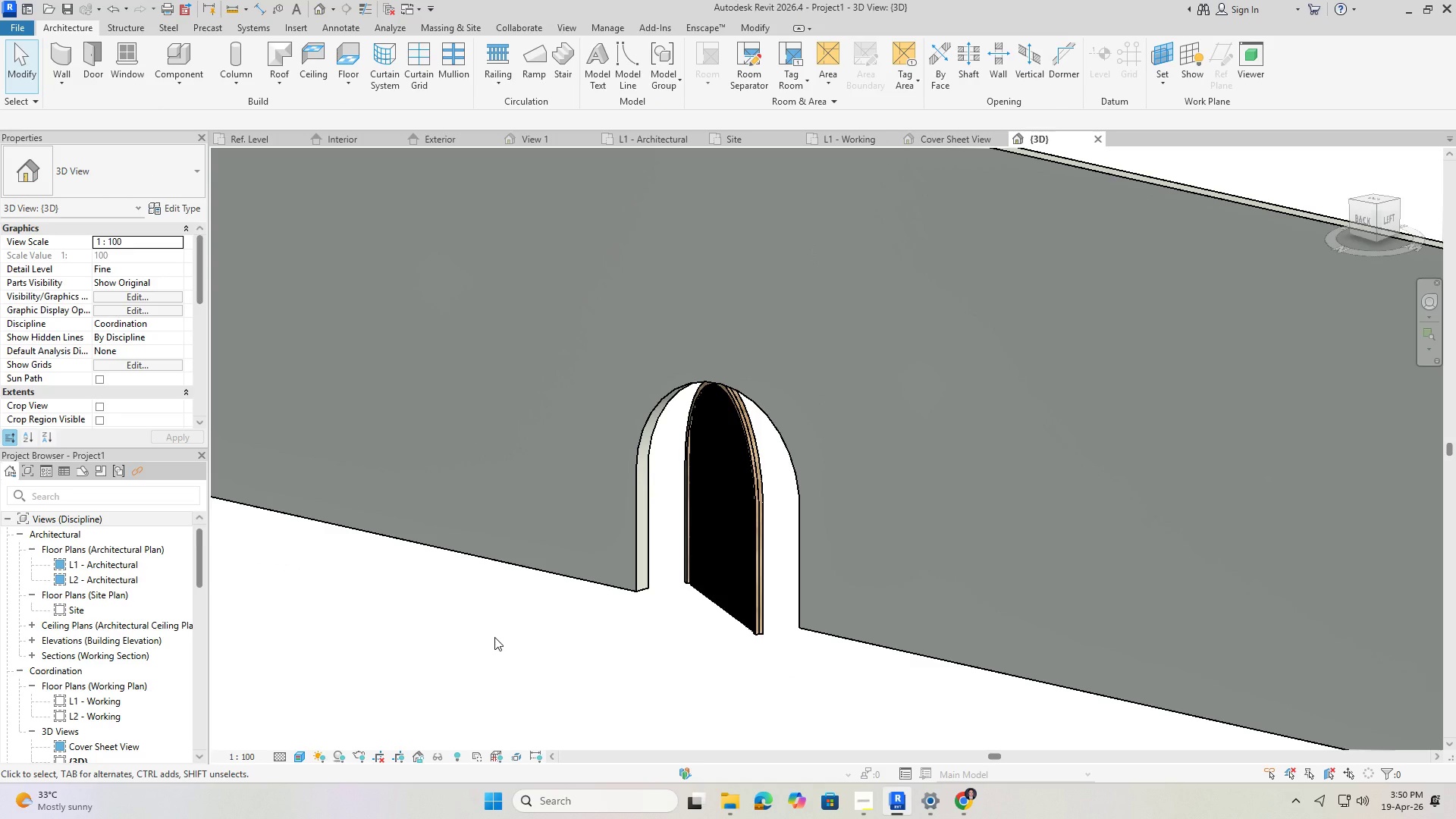 
type(rr)
 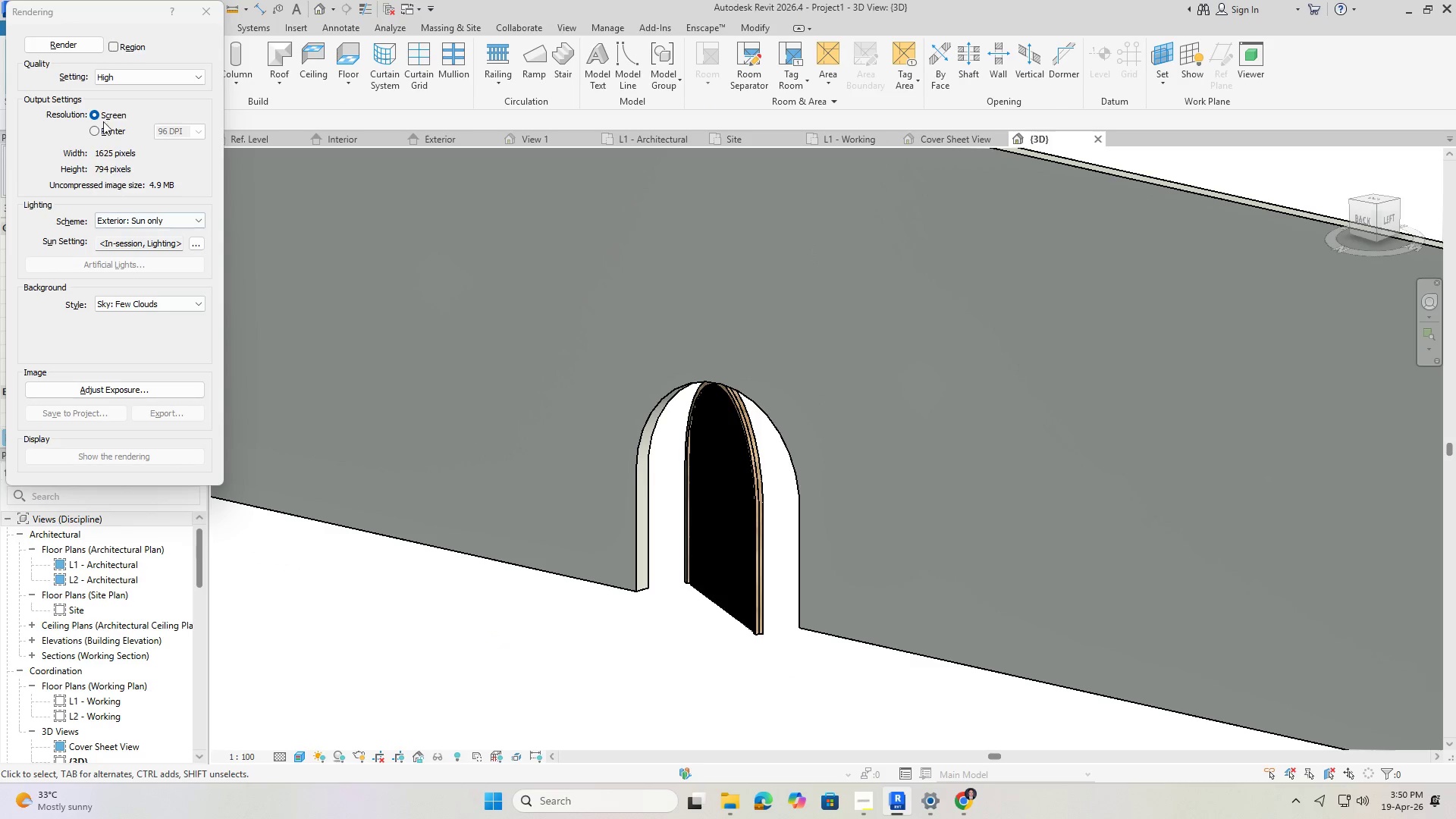 
left_click([89, 44])
 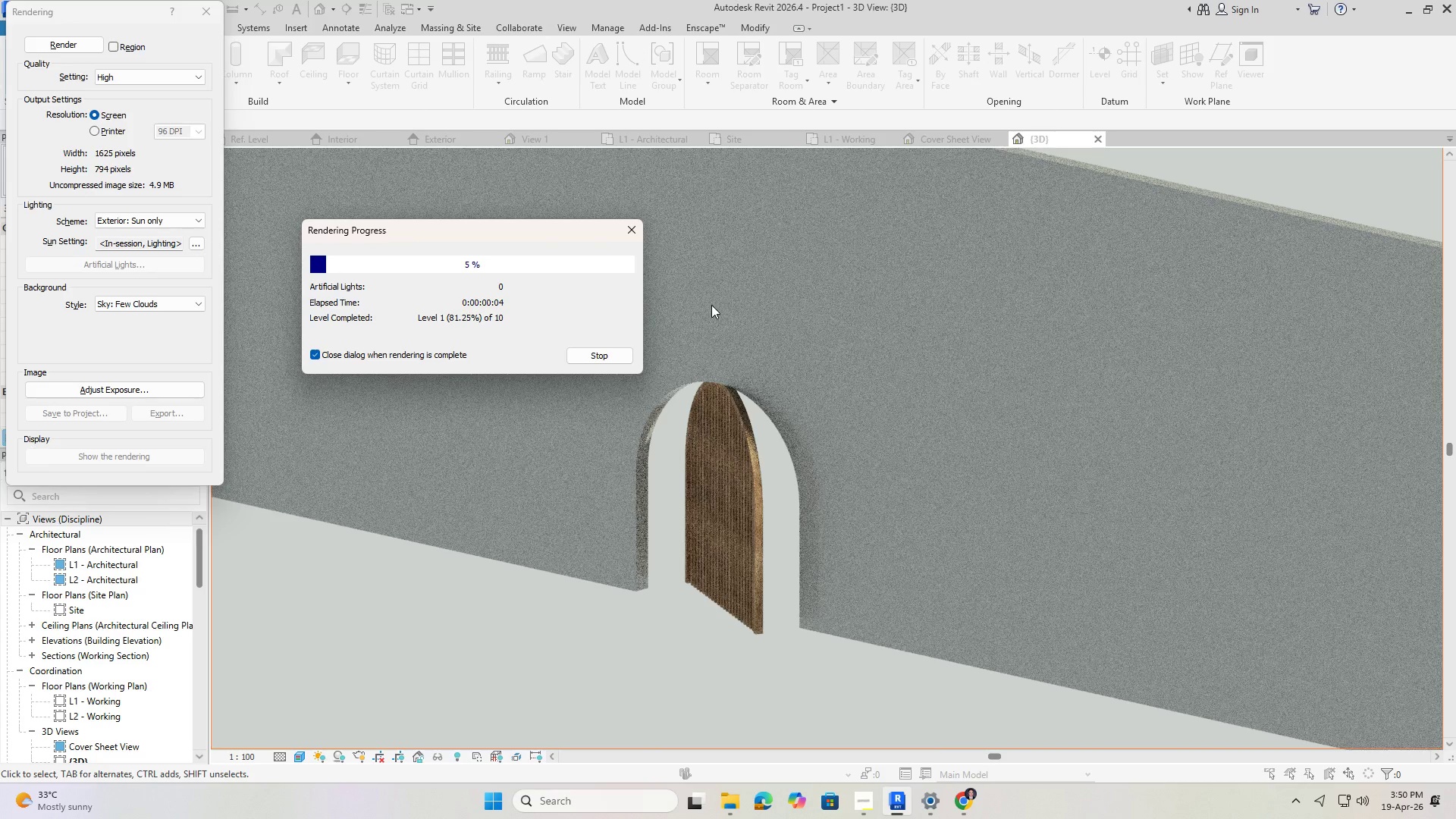 
left_click([876, 817])